 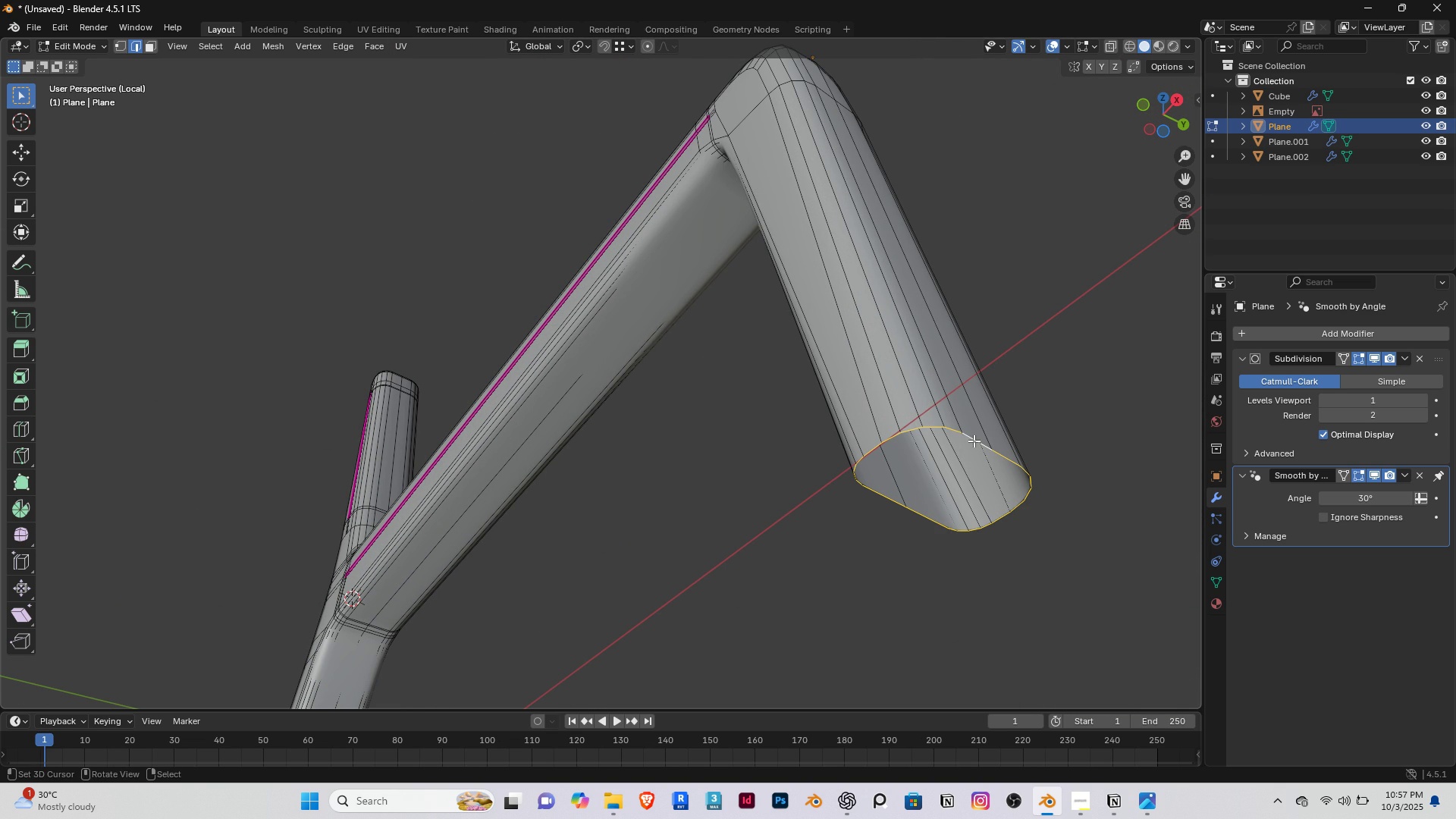 
key(F)
 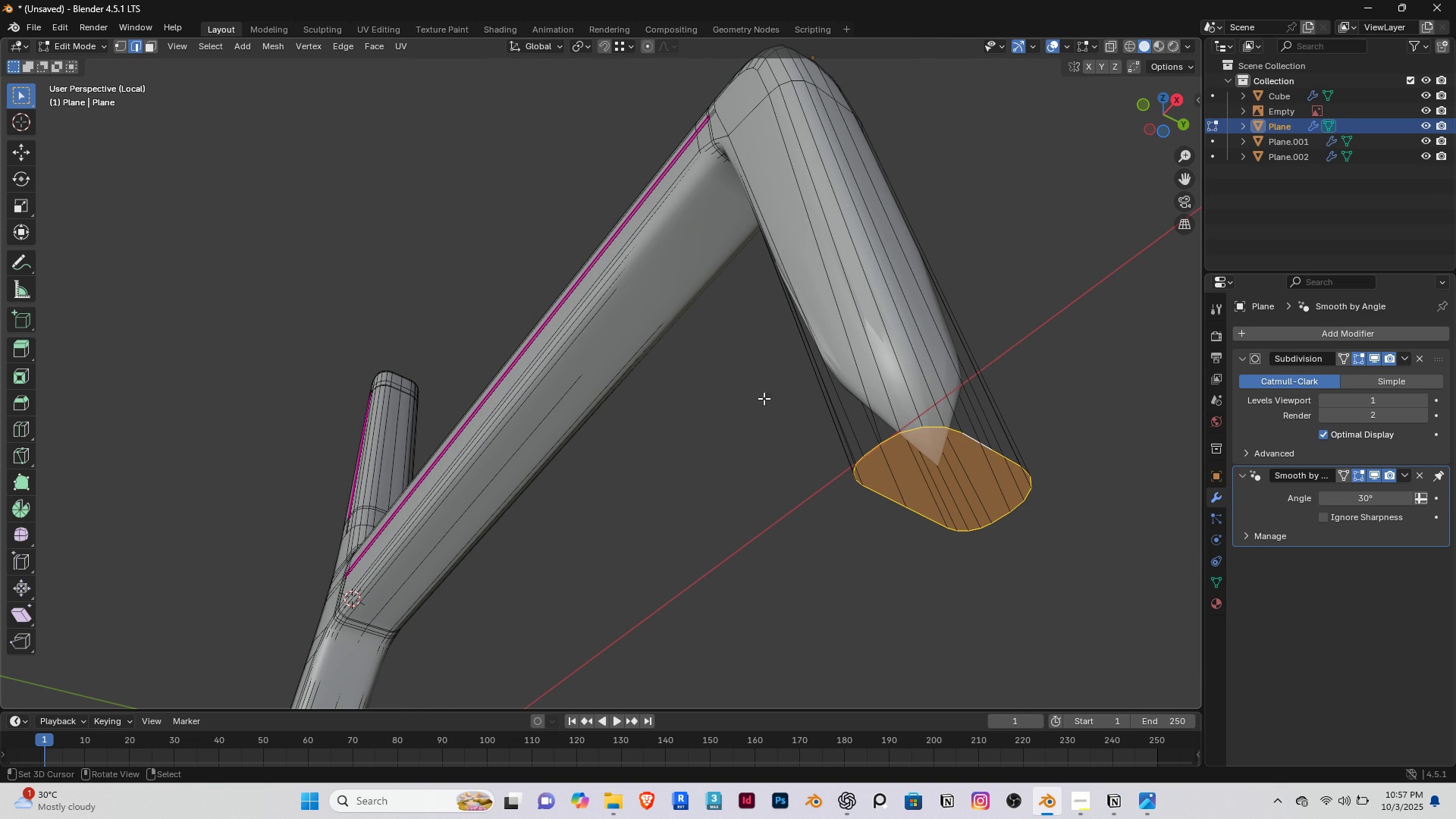 
key(Shift+ShiftLeft)
 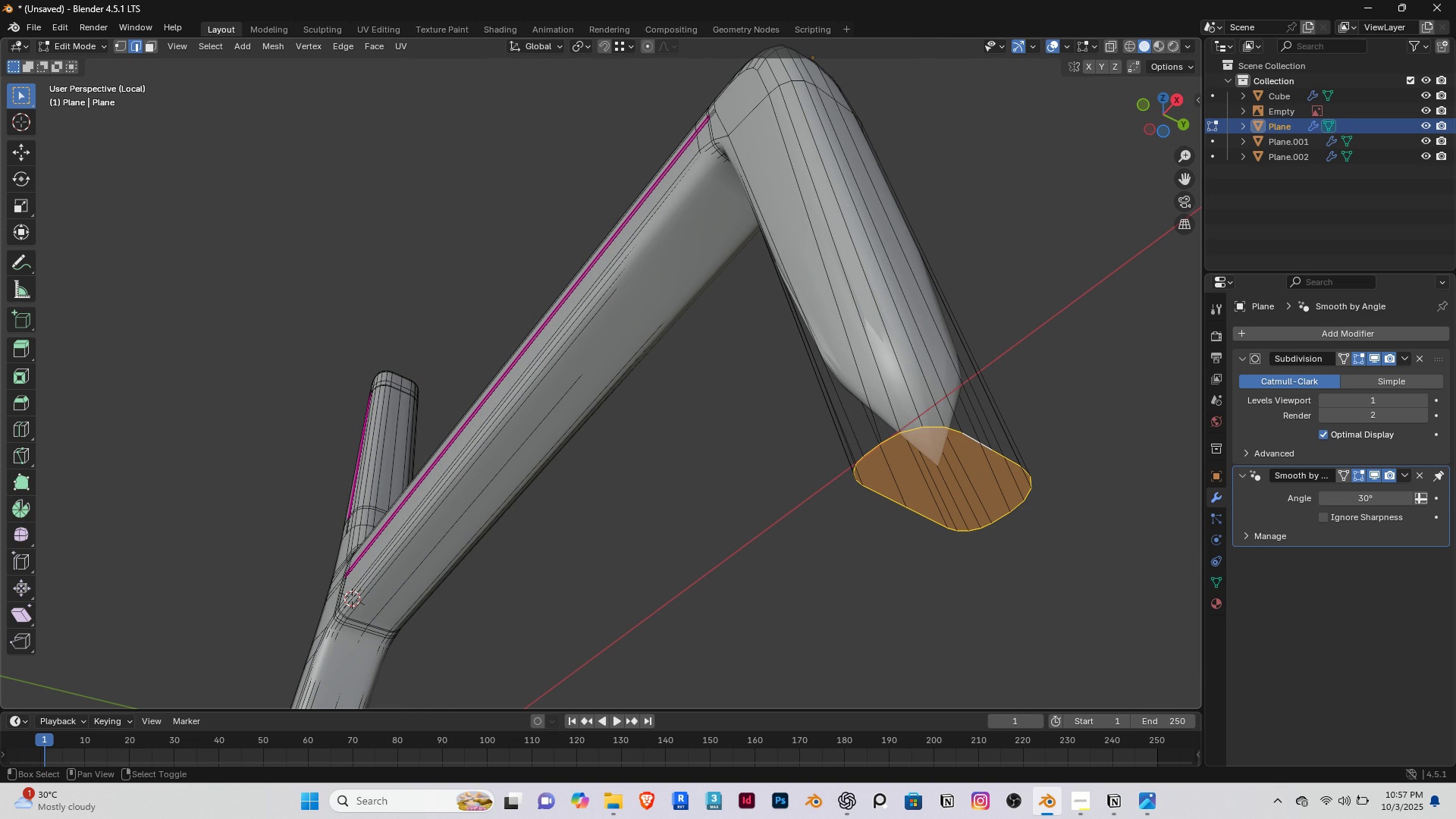 
key(Shift+E)
 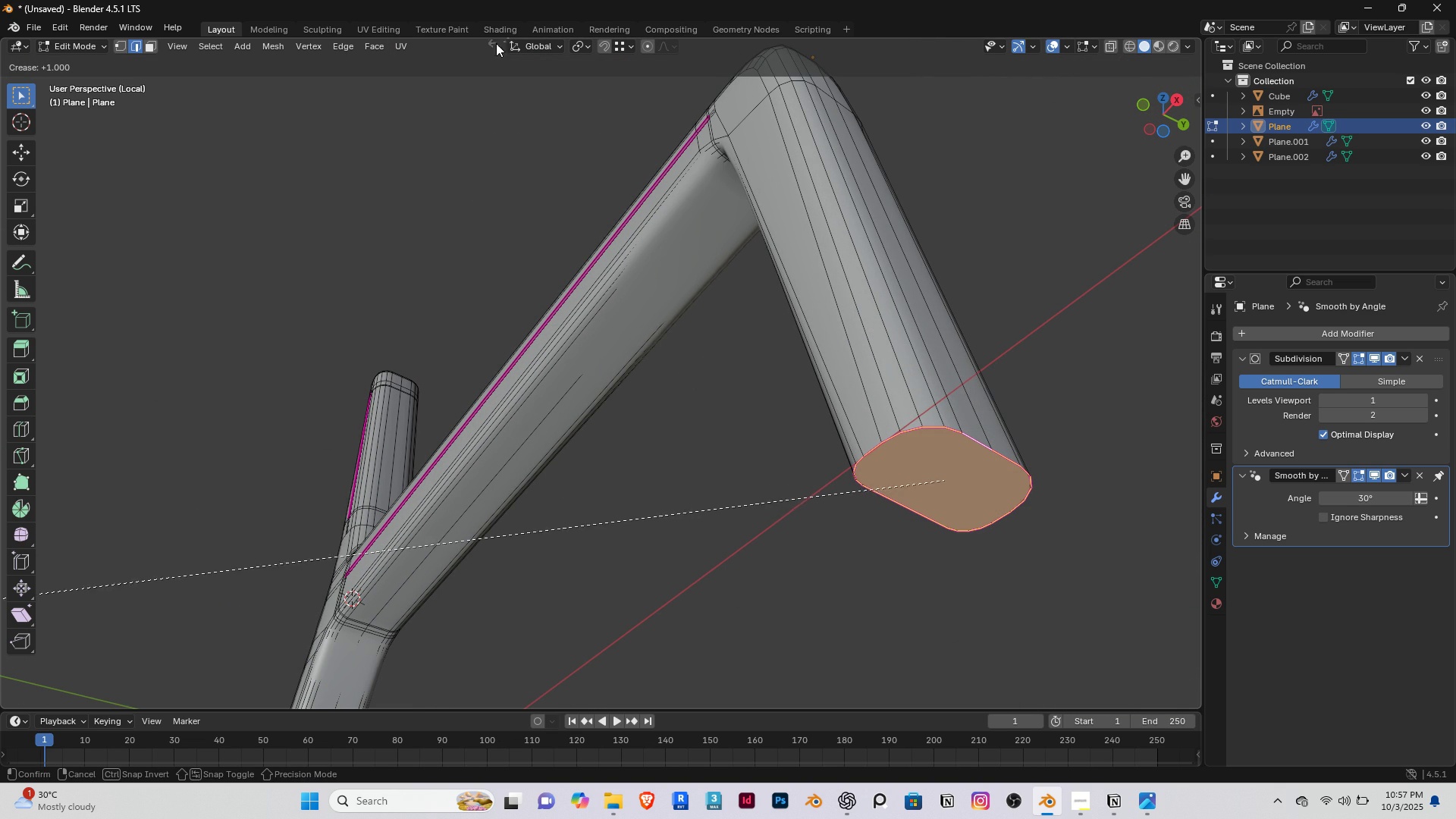 
left_click([403, 653])
 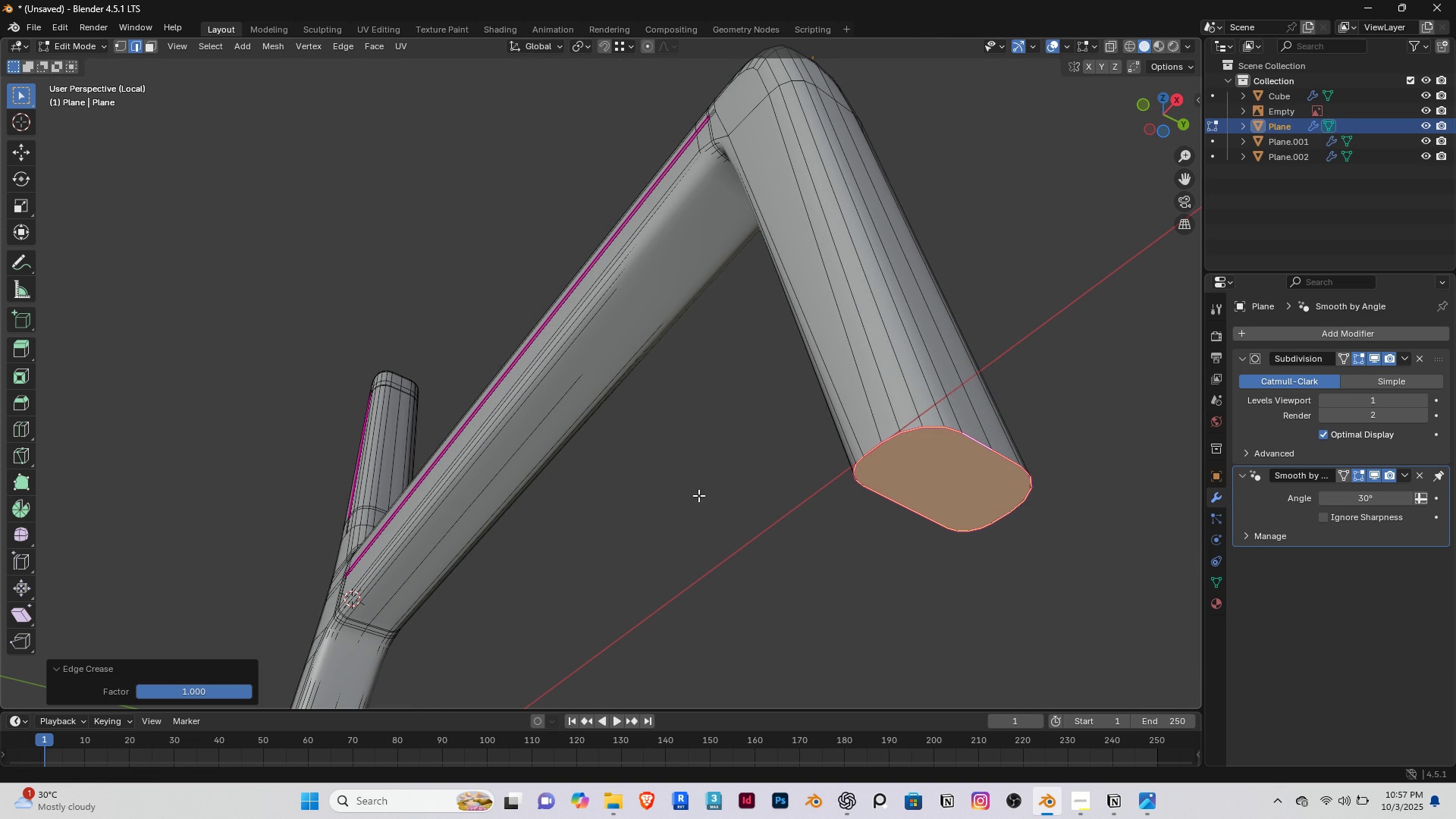 
right_click([698, 495])